 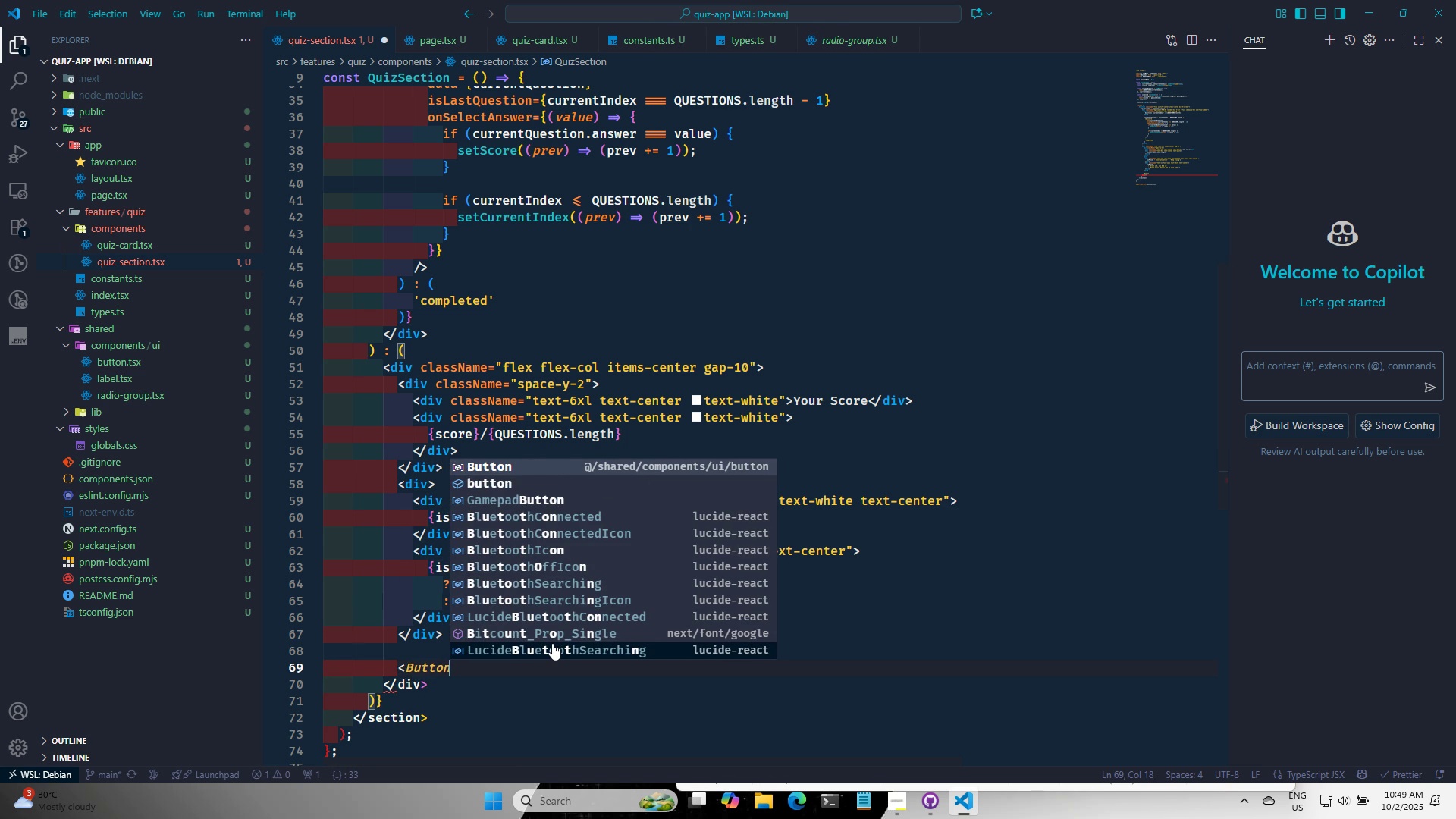 
key(Enter)
 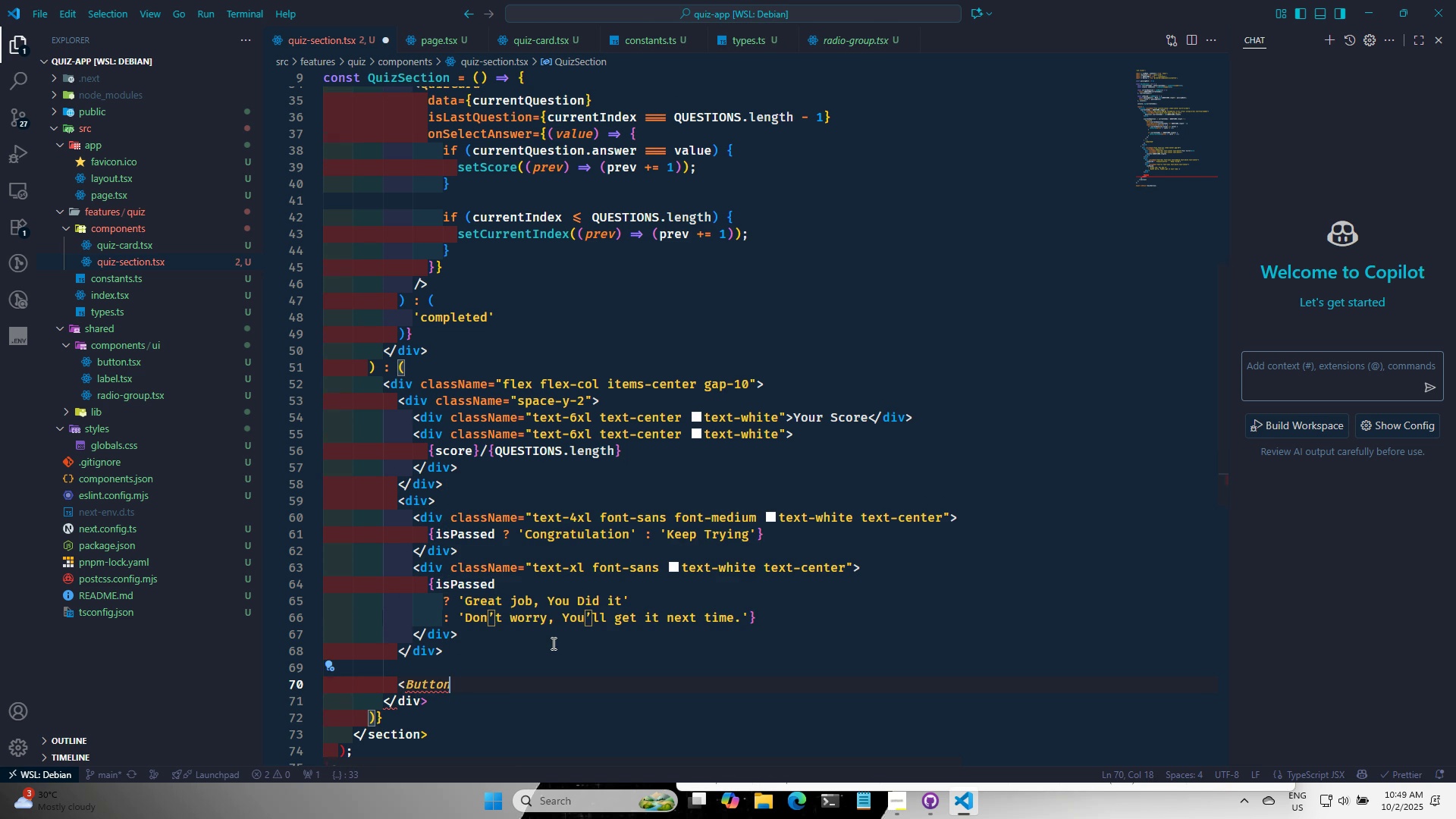 
key(Shift+ShiftRight)
 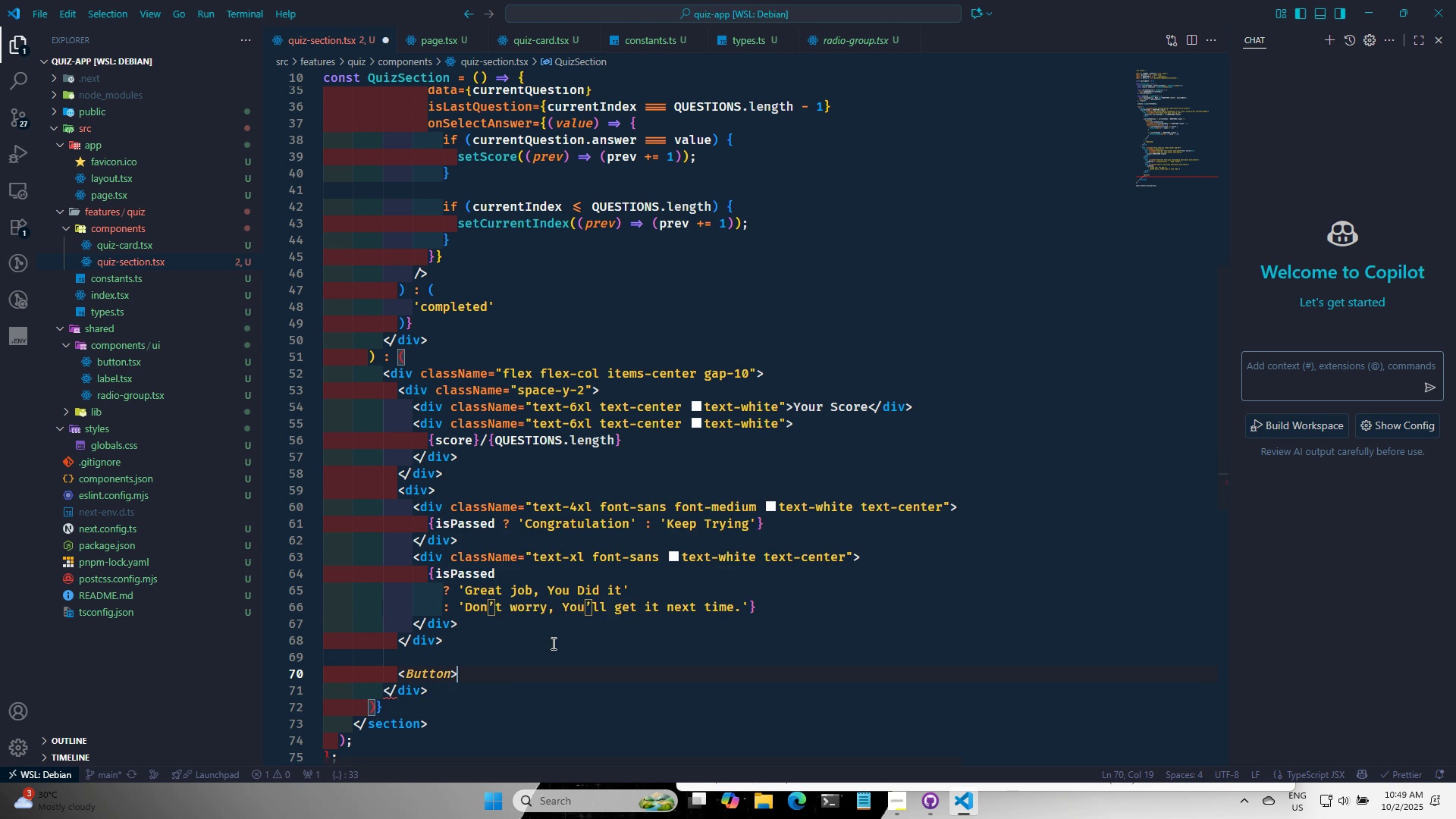 
key(Shift+Period)
 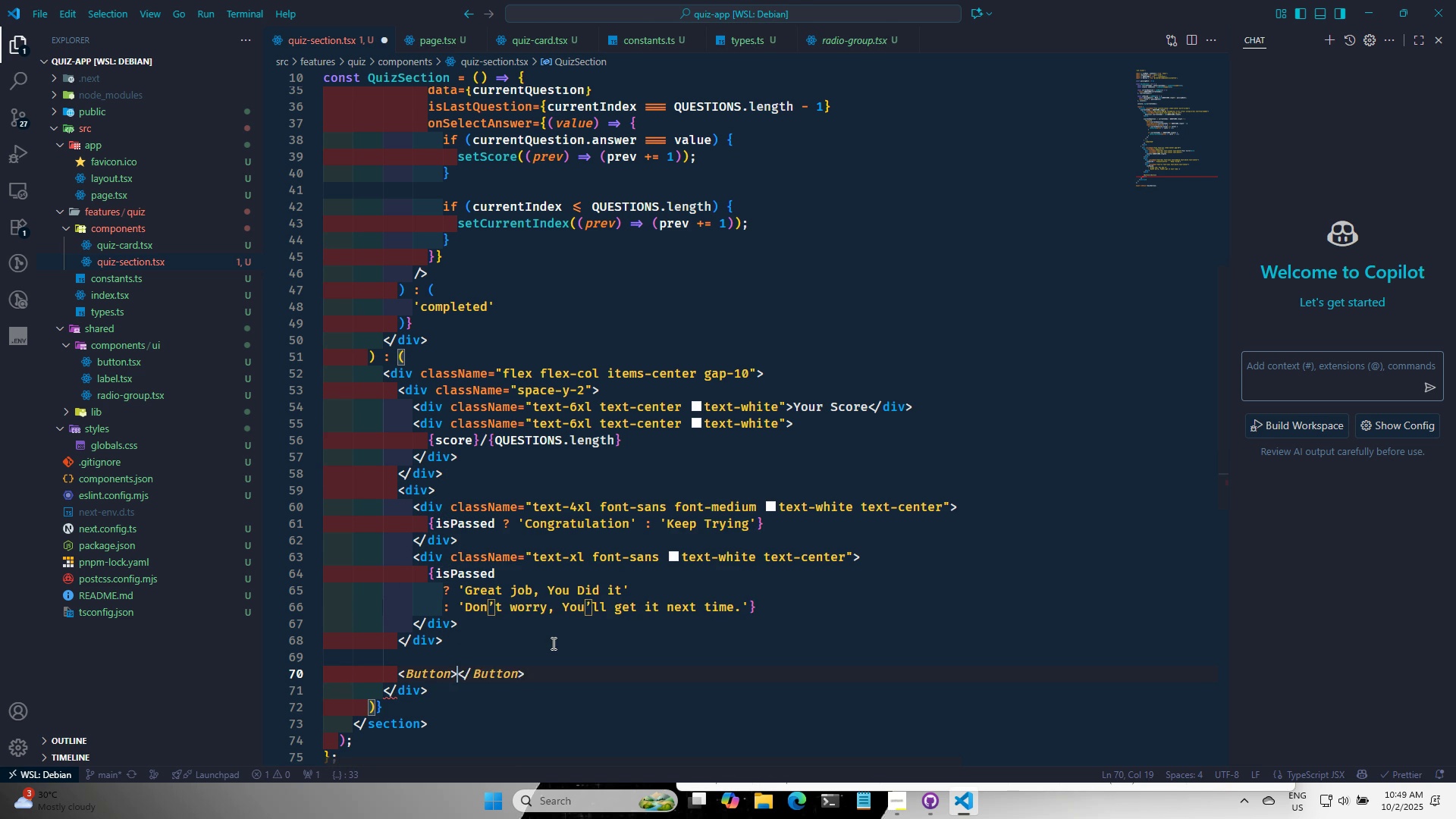 
key(ArrowLeft)
 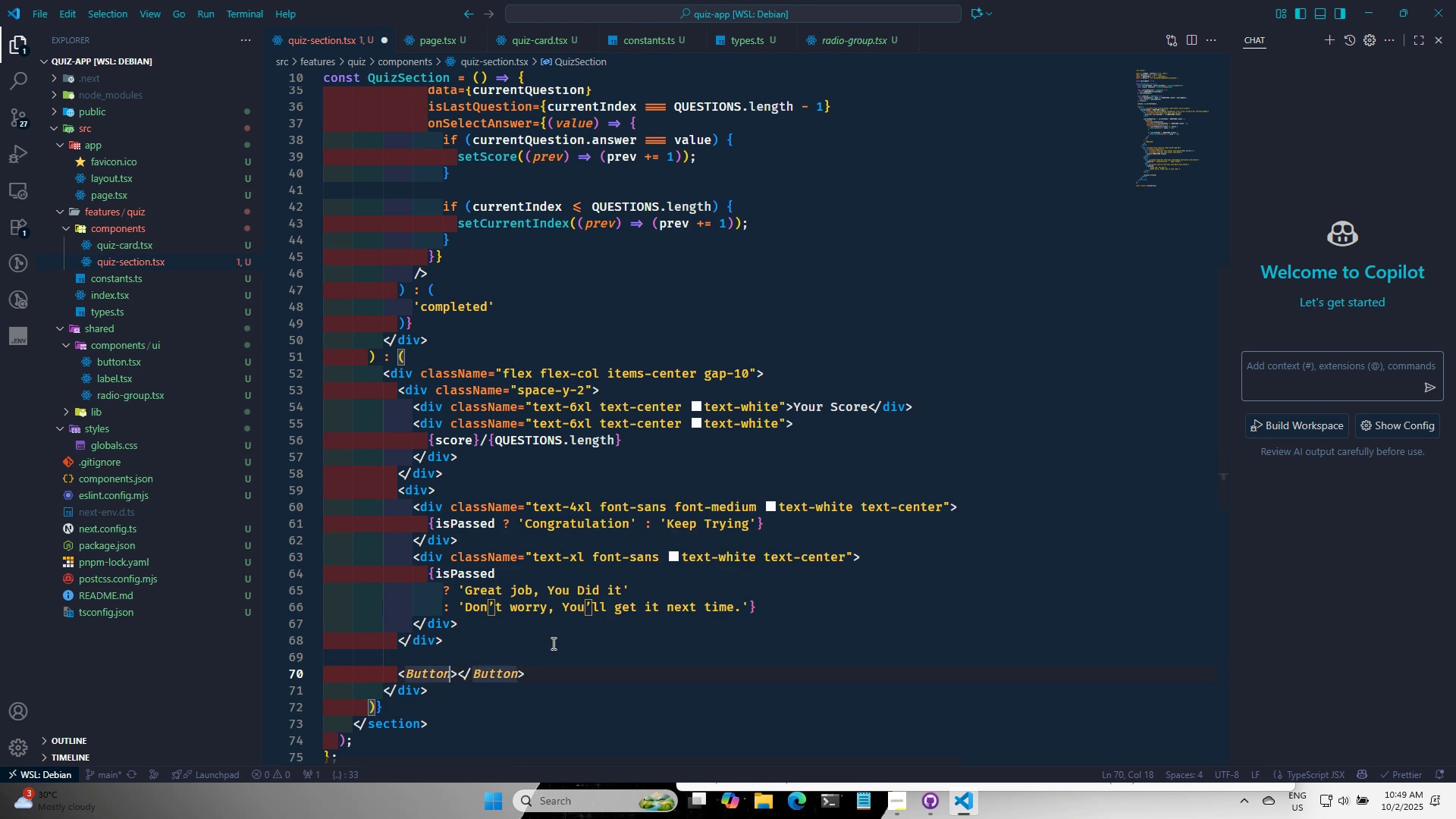 
type( typ)
 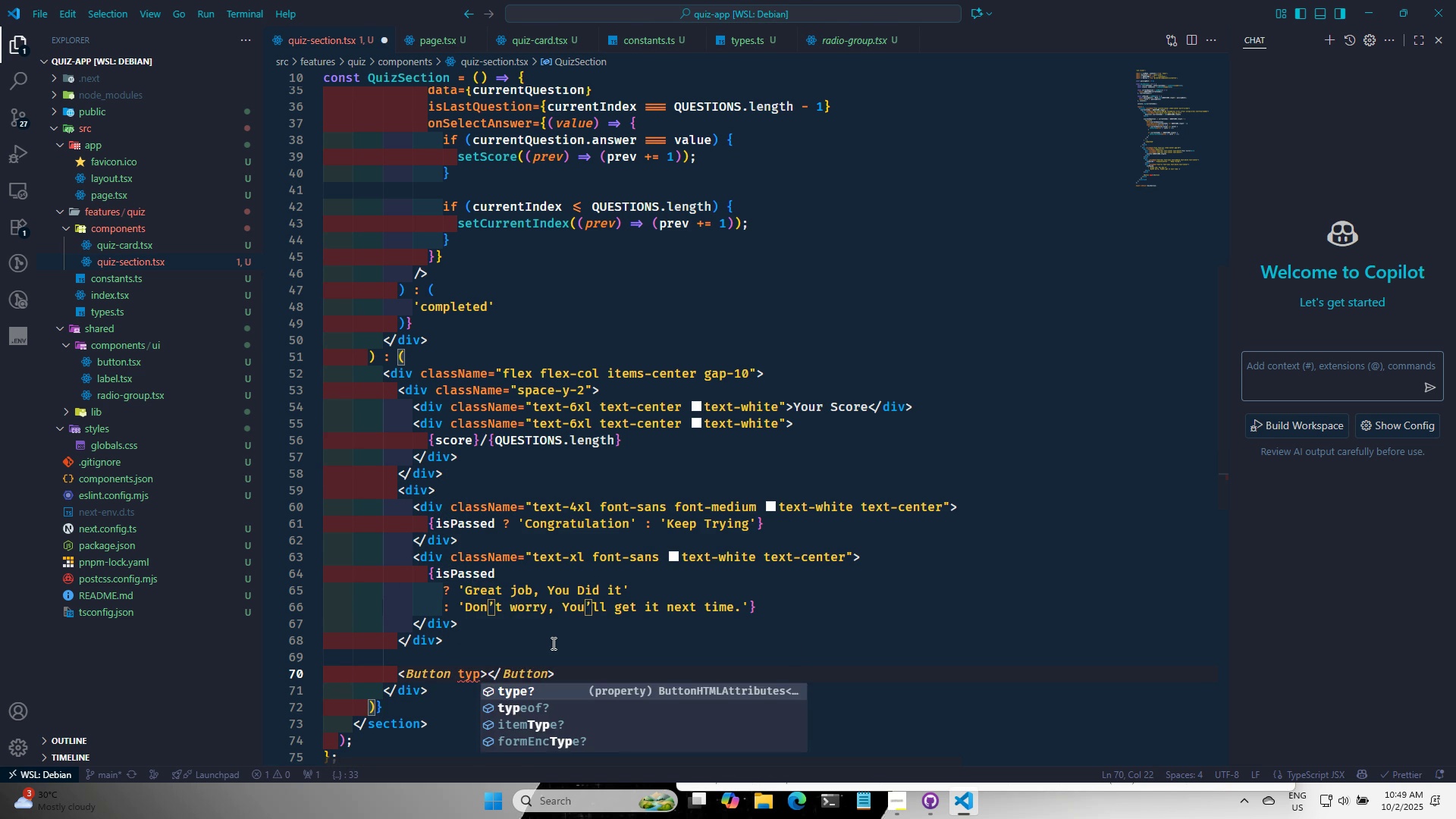 
key(Enter)
 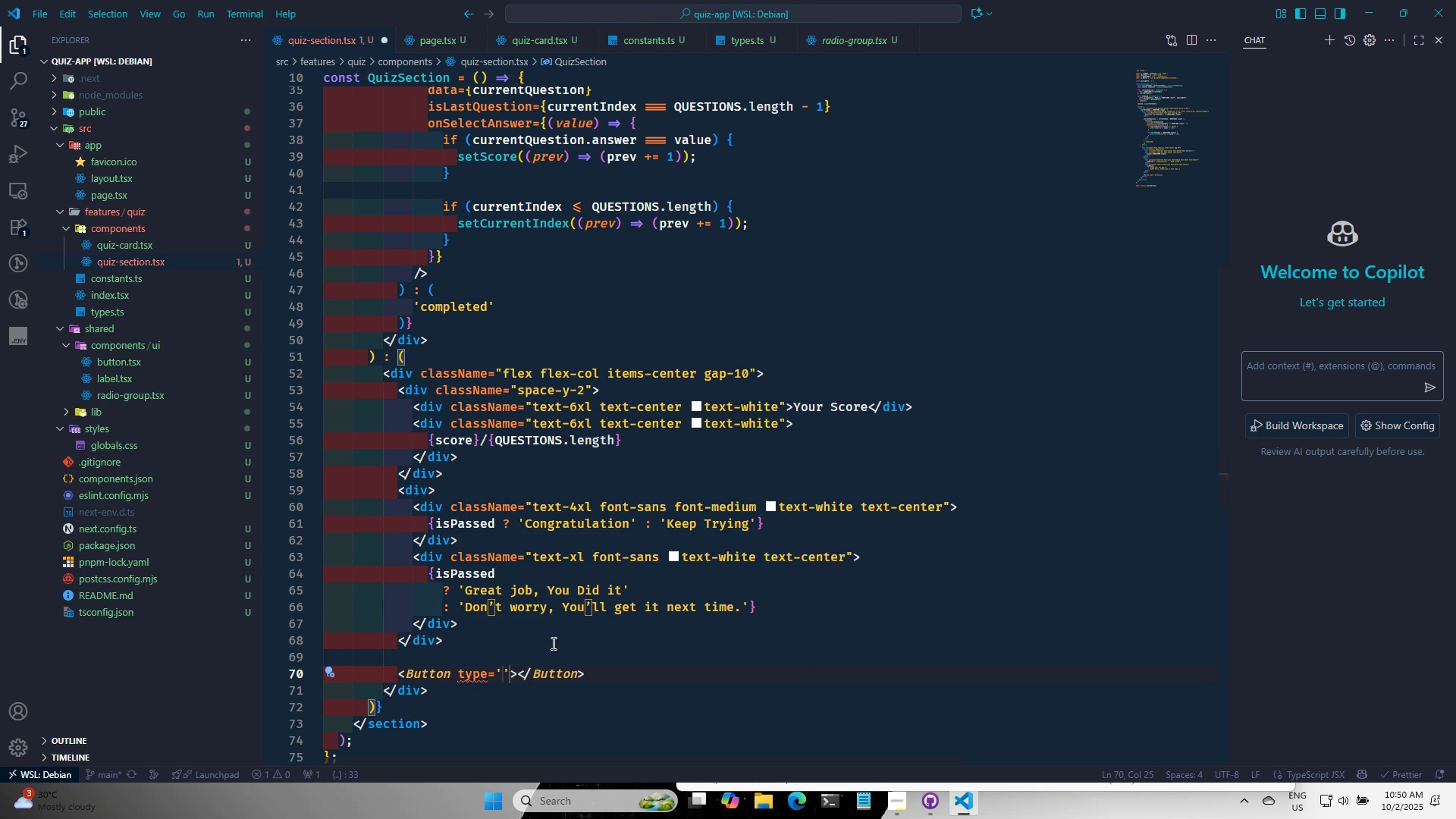 
type(but)
 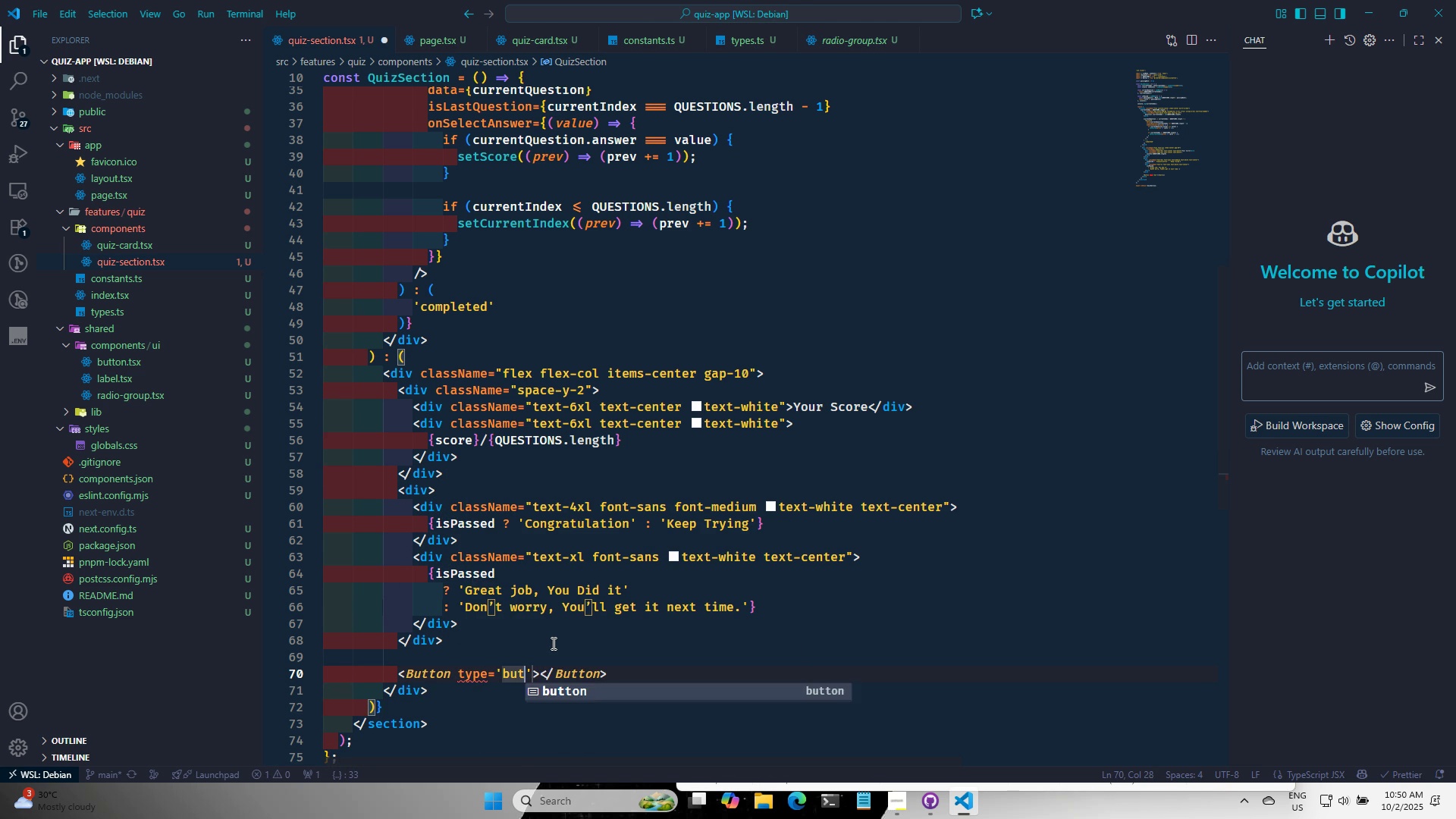 
key(Enter)
 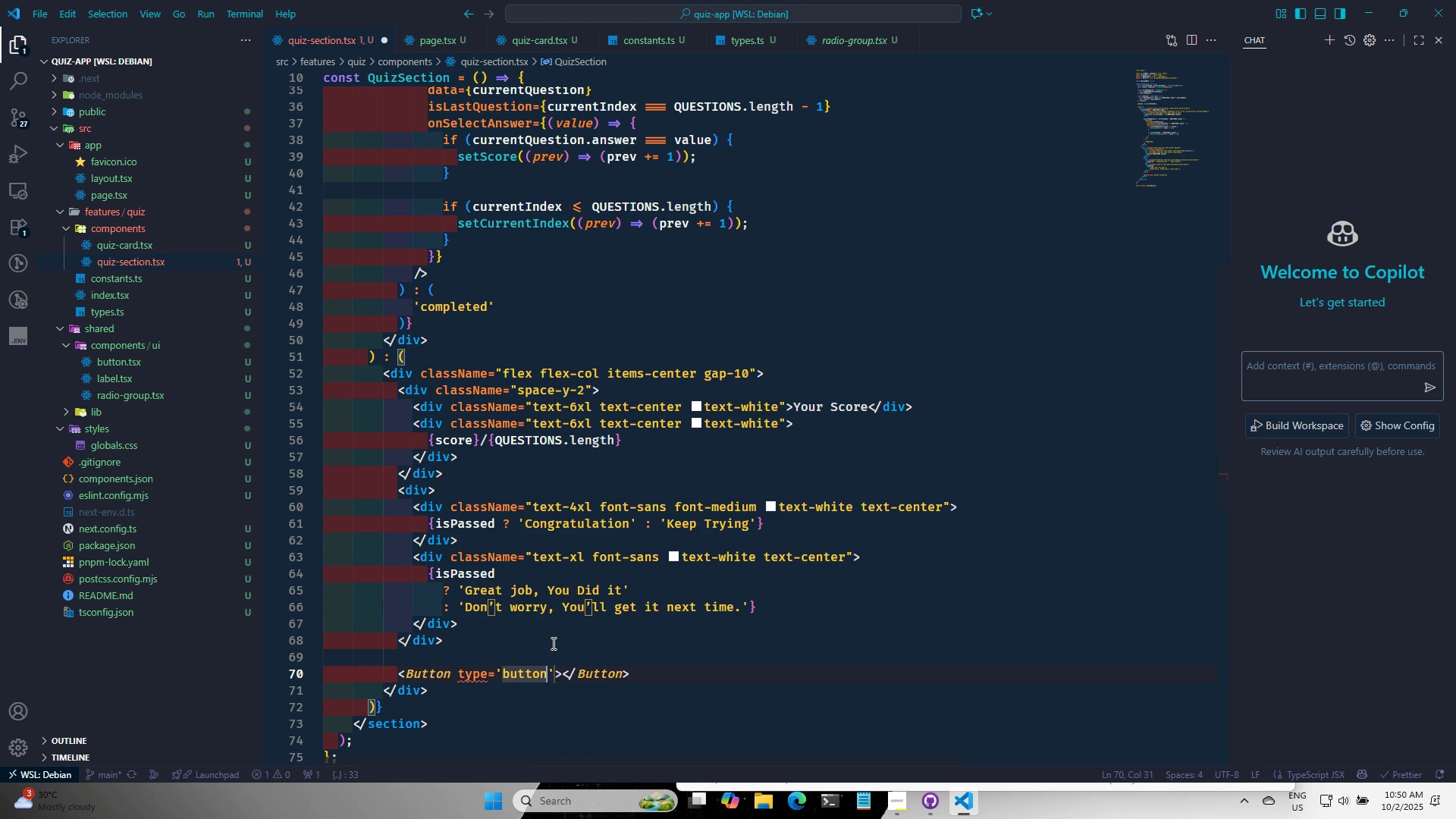 
key(ArrowRight)
 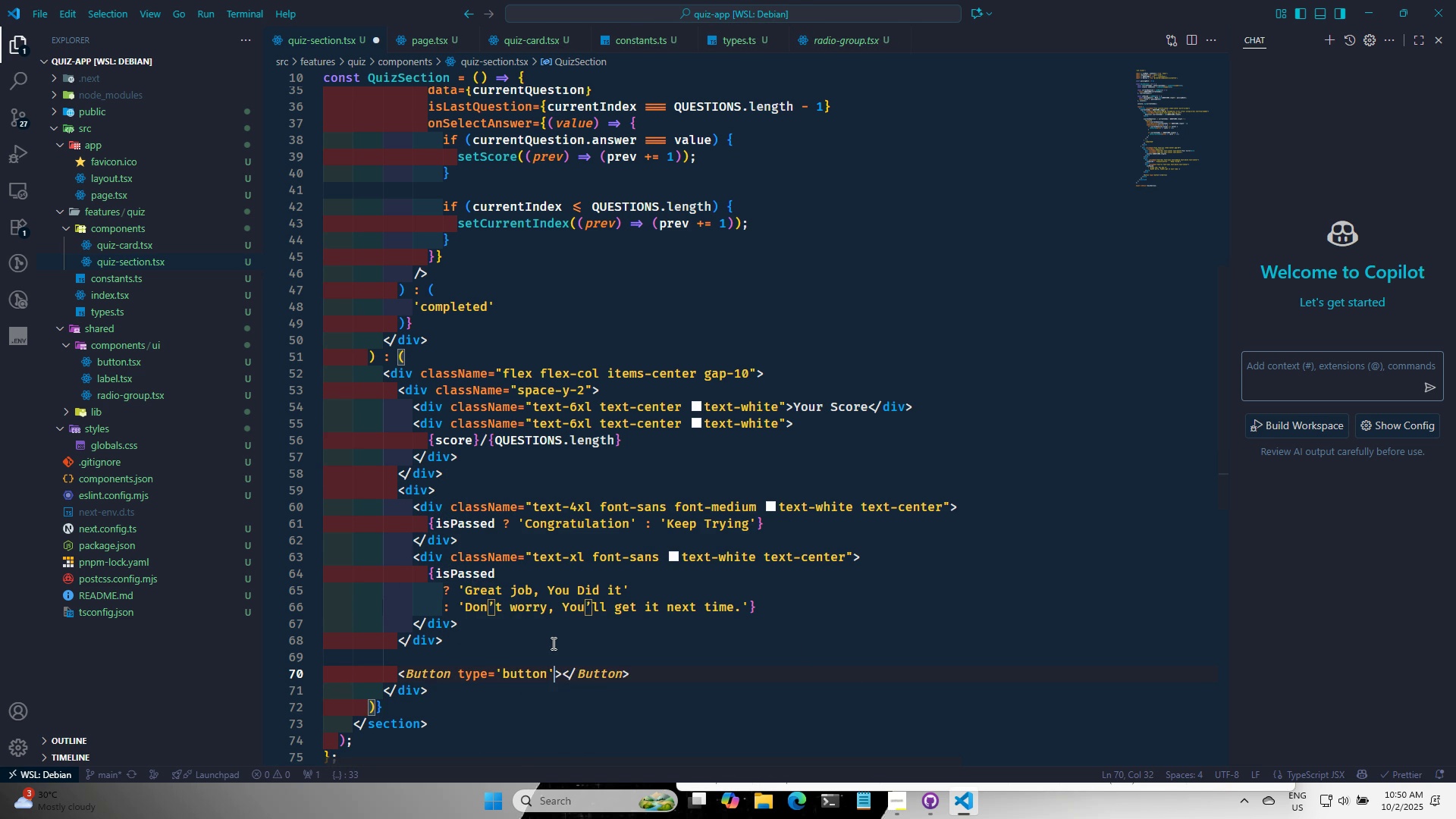 
key(Space)
 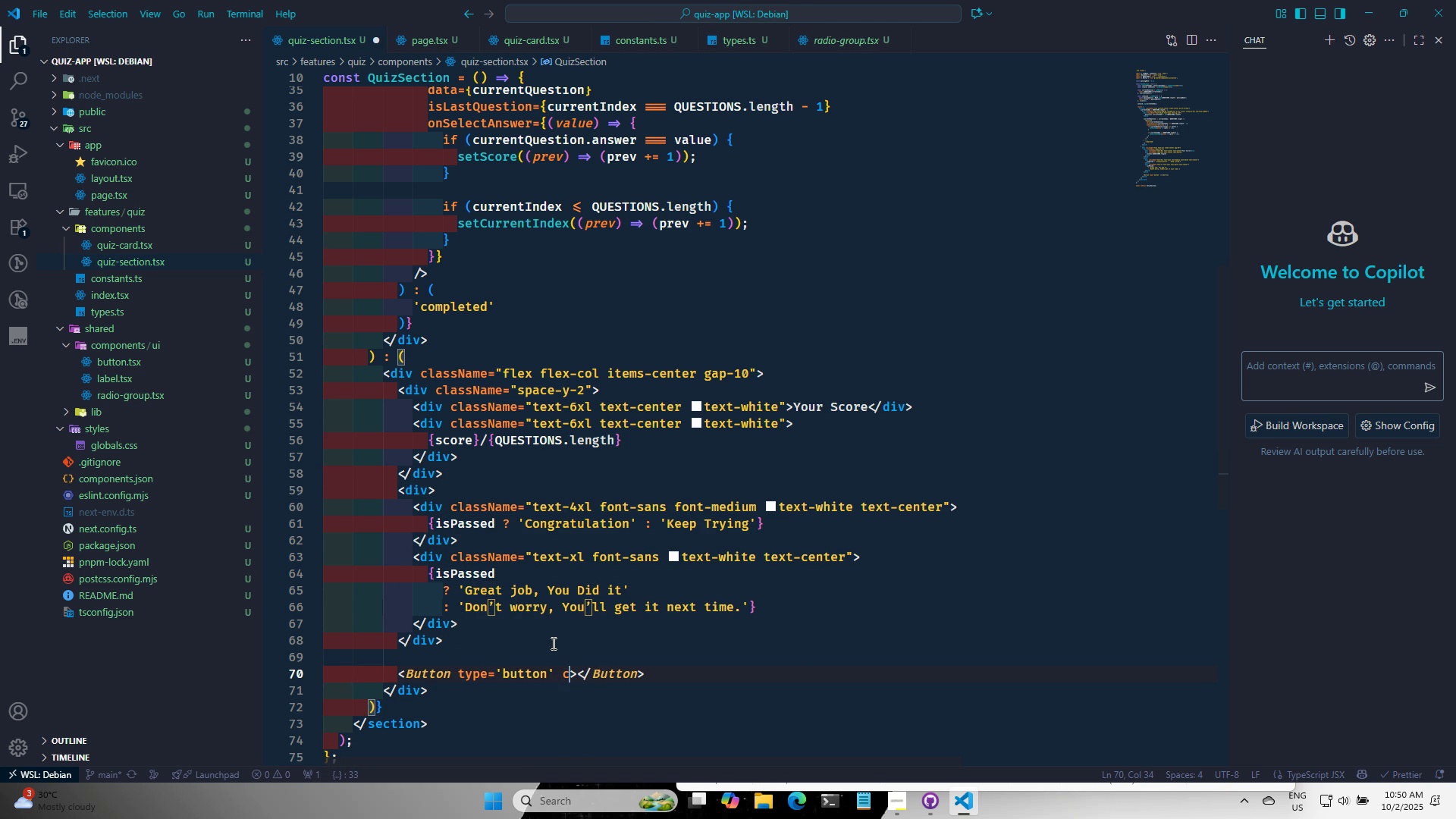 
key(C)
 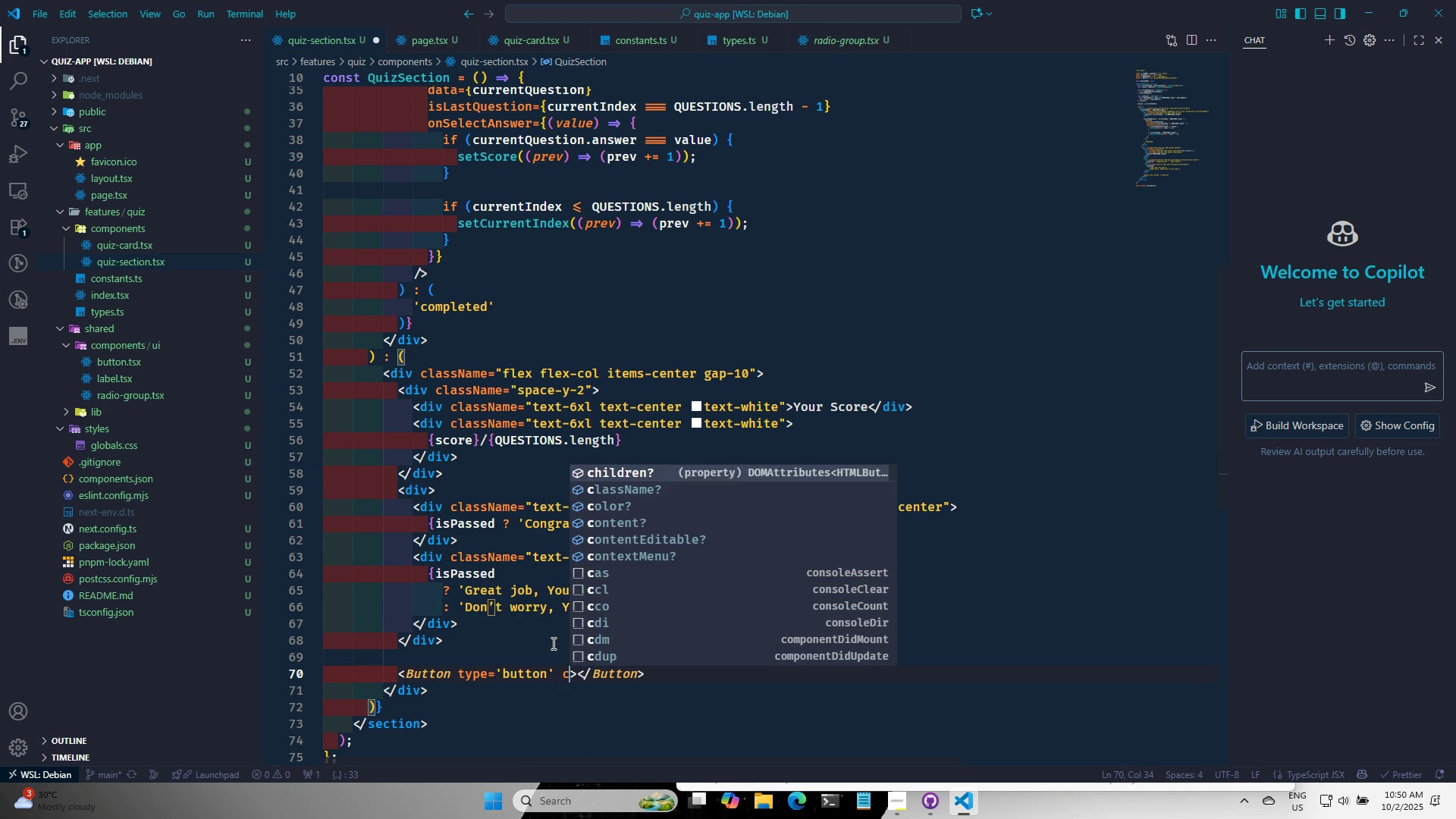 
key(Backspace)
 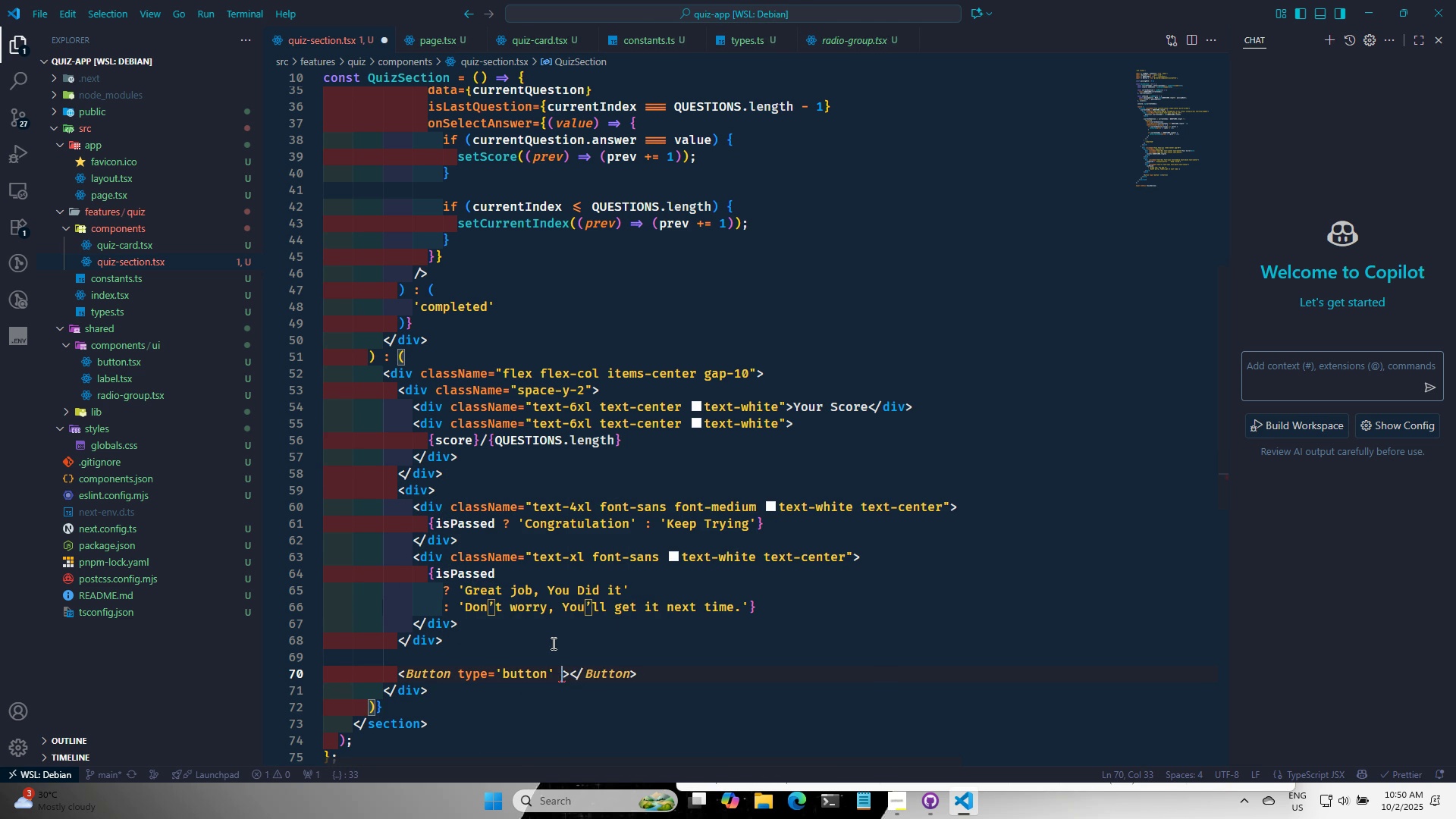 
key(Backspace)
 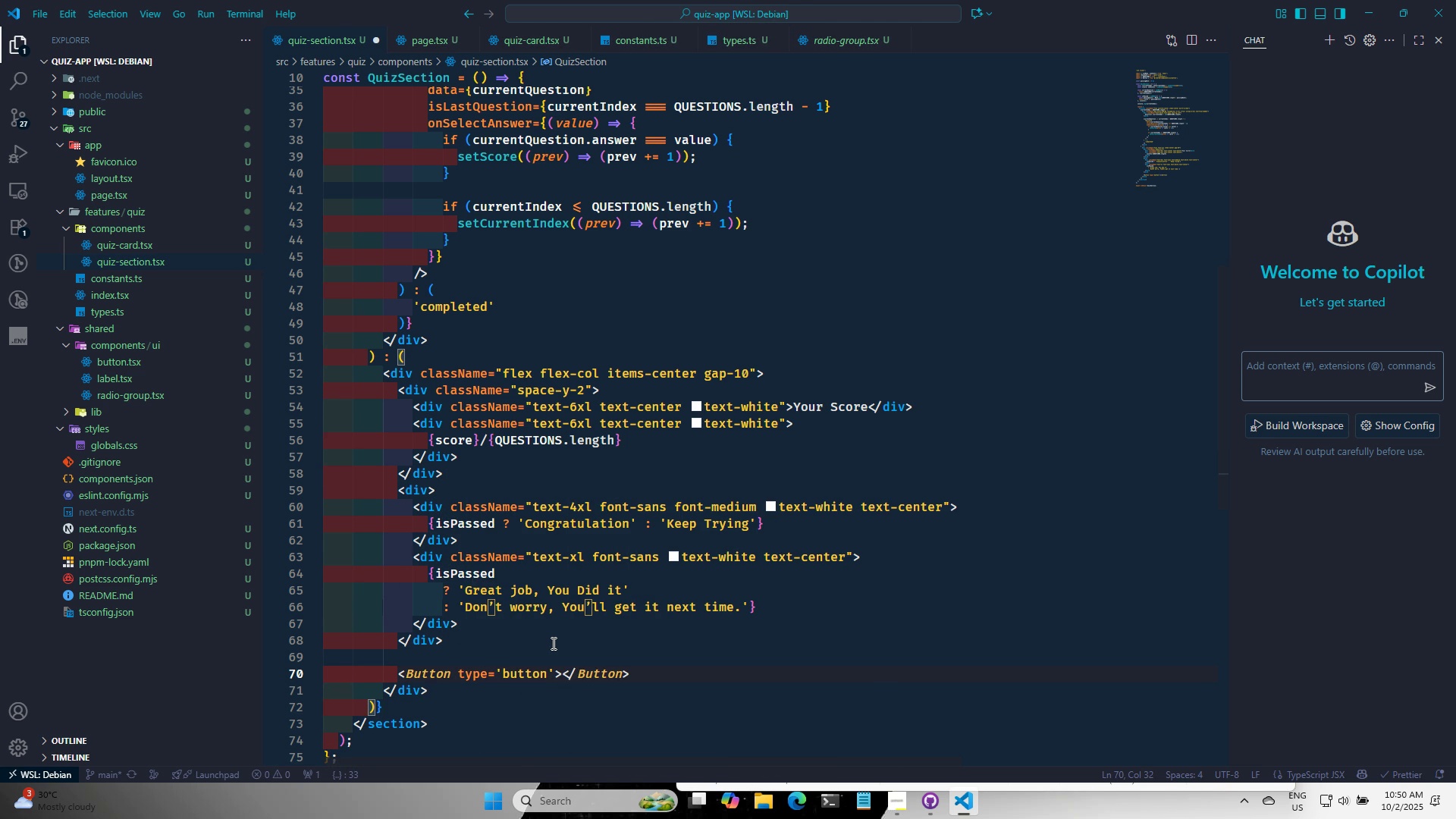 
key(ArrowRight)
 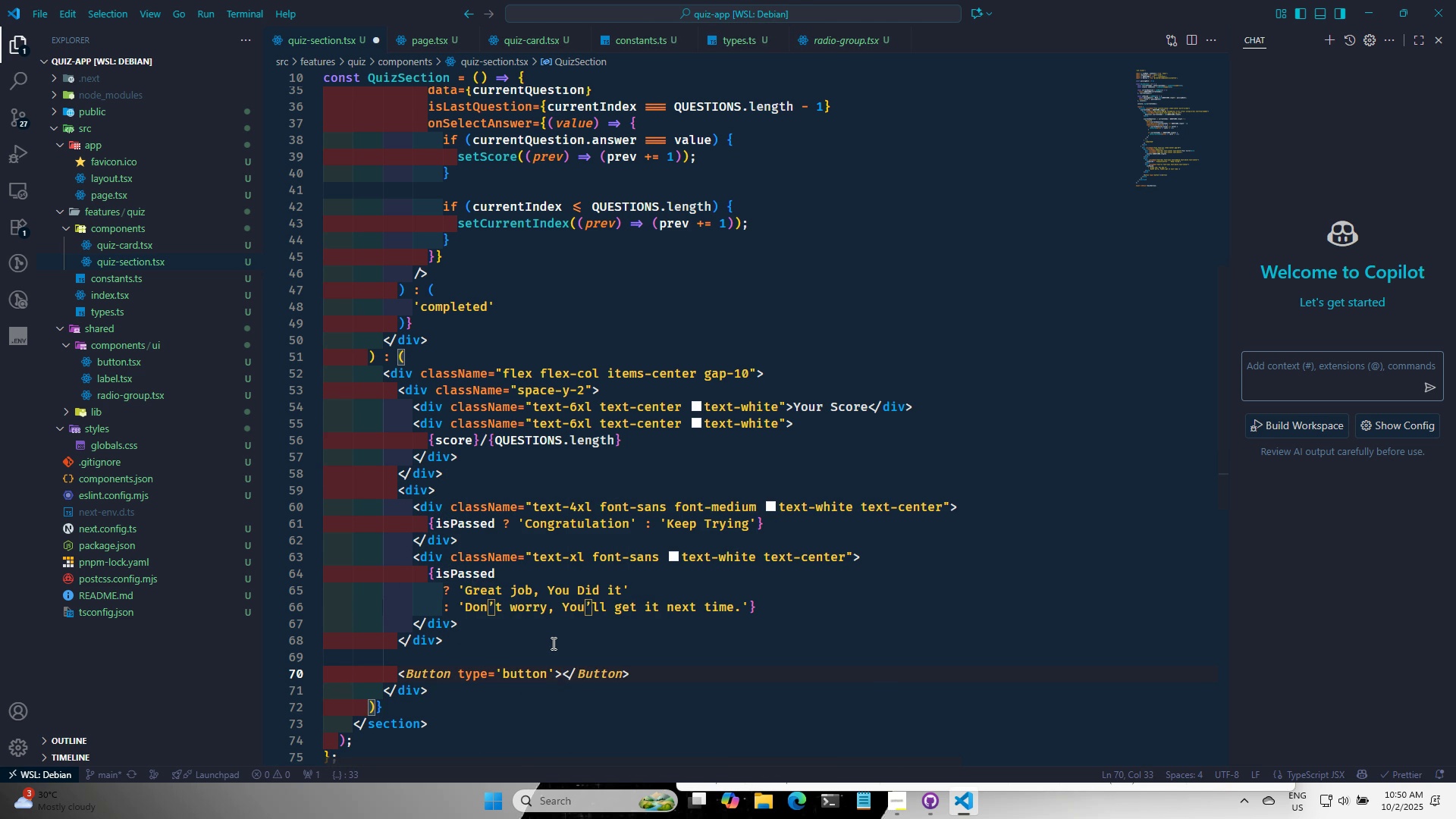 
type(Try again)